 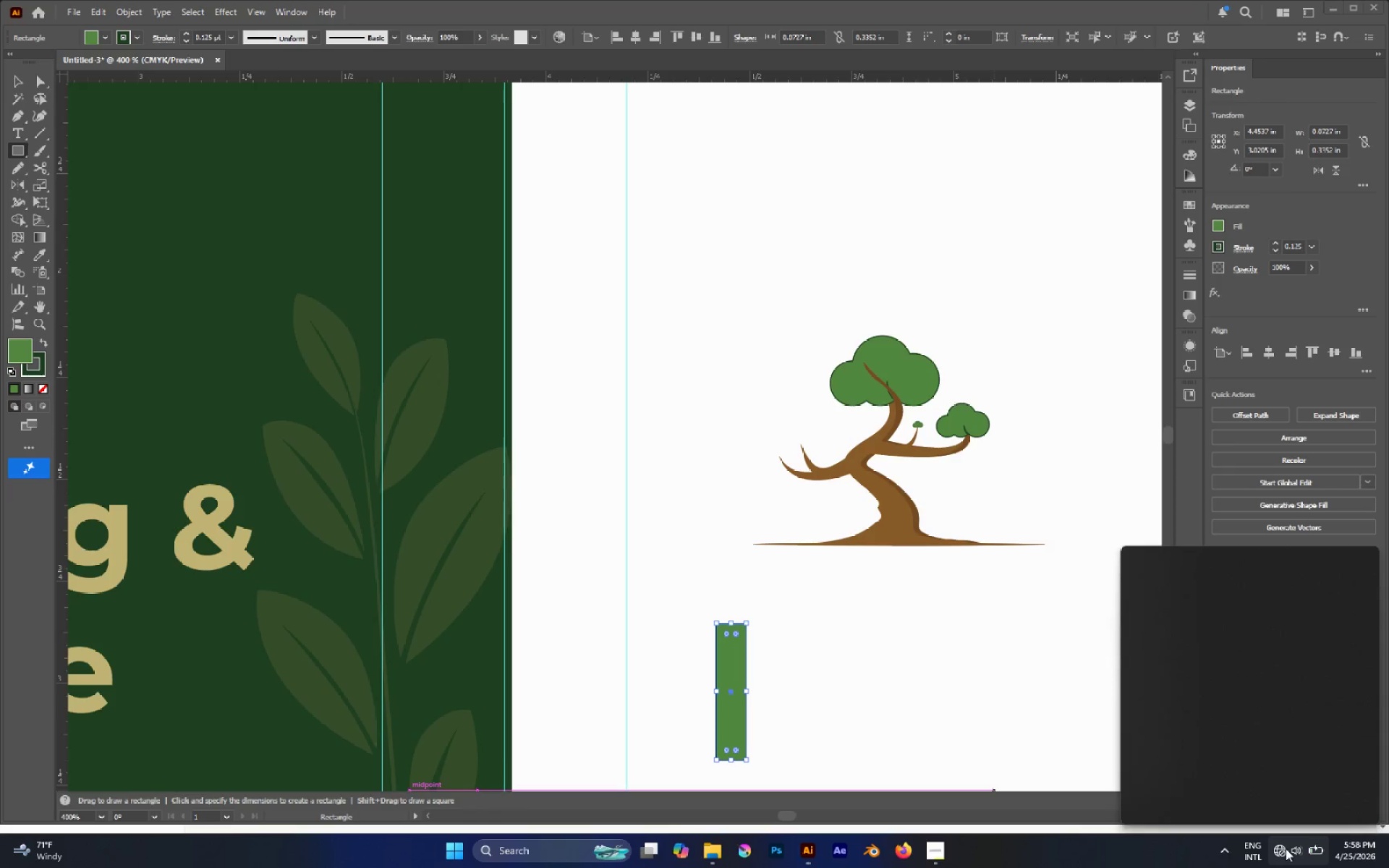 
left_click([1191, 586])
 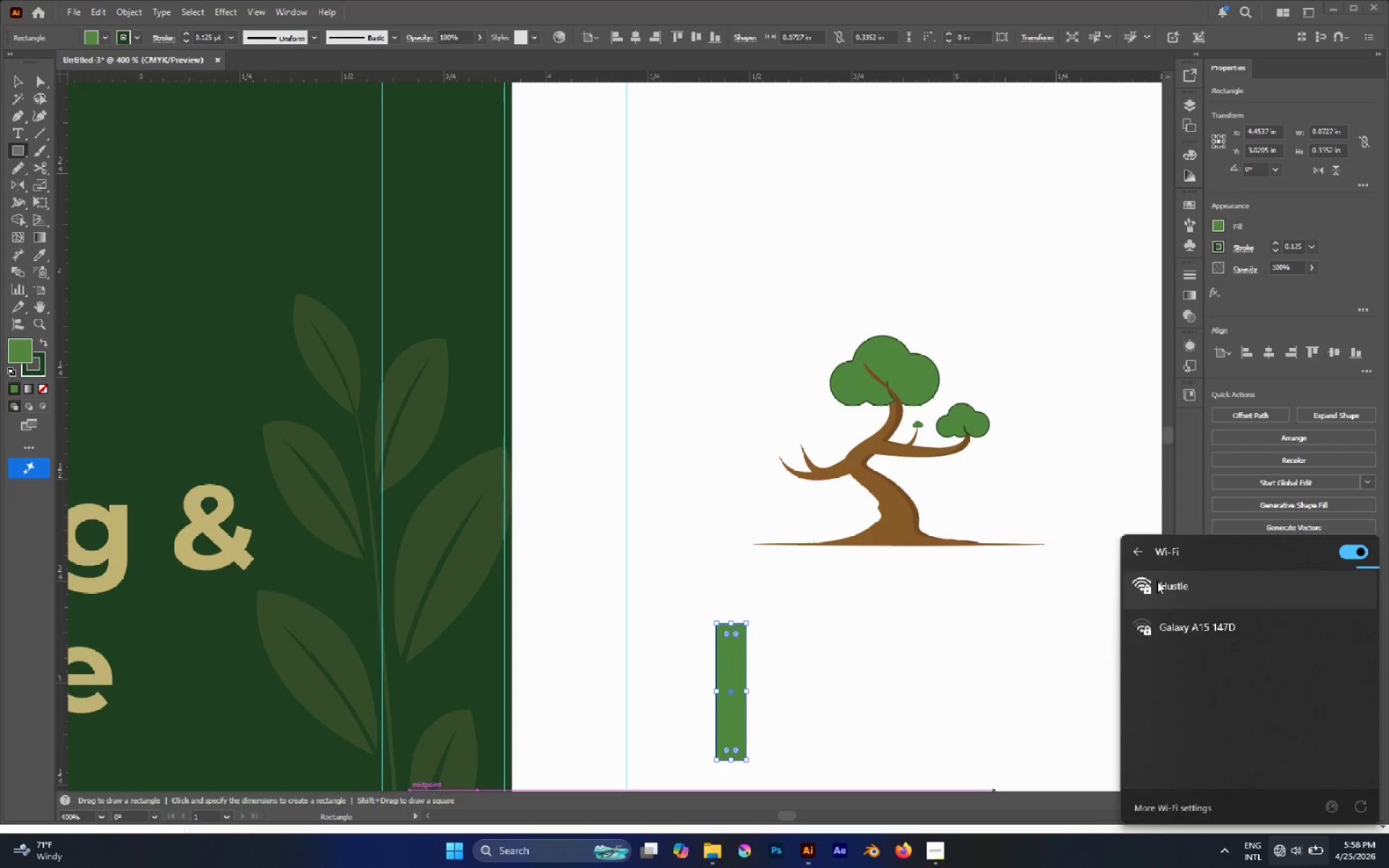 
left_click([1144, 556])
 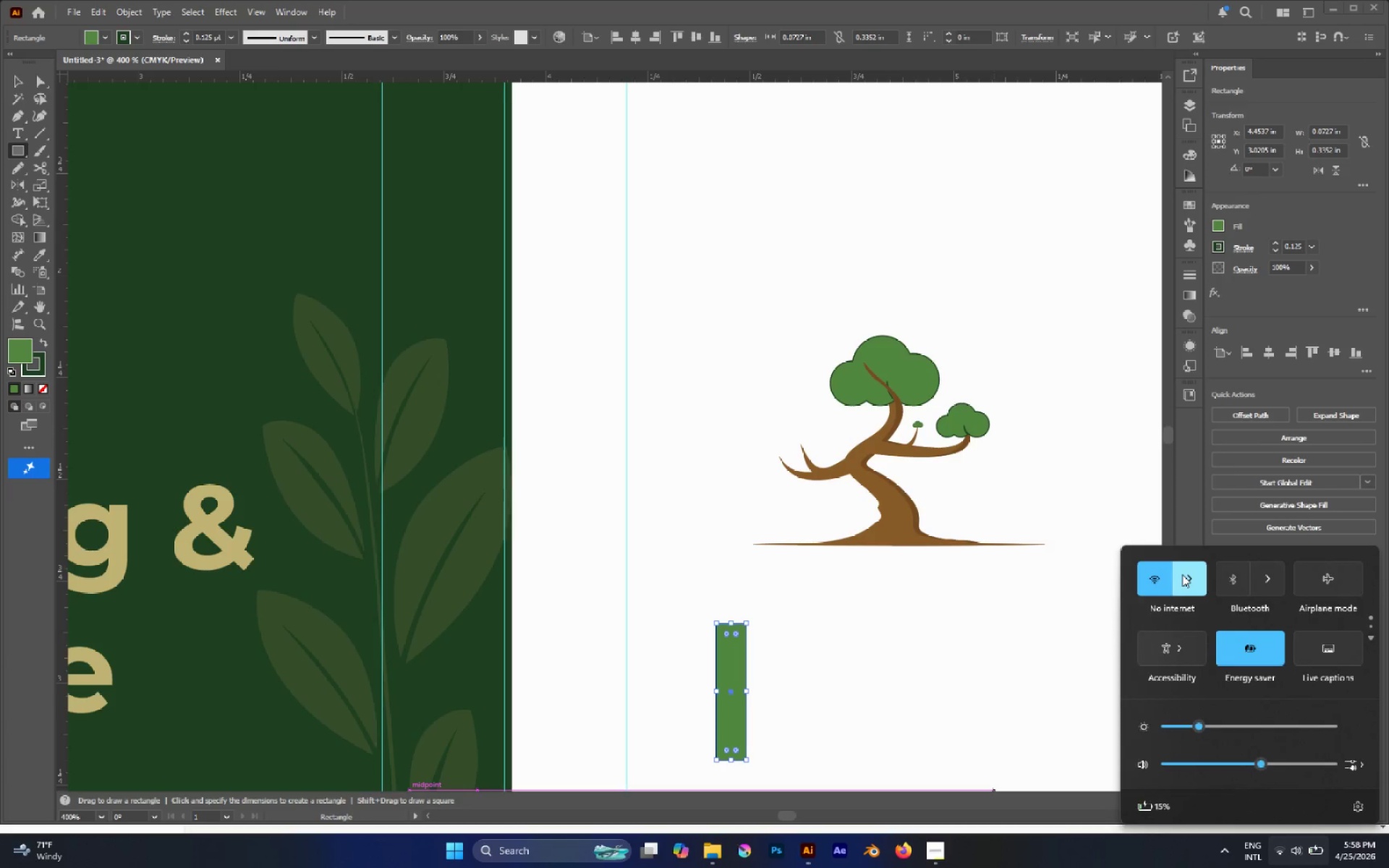 
left_click([1182, 574])
 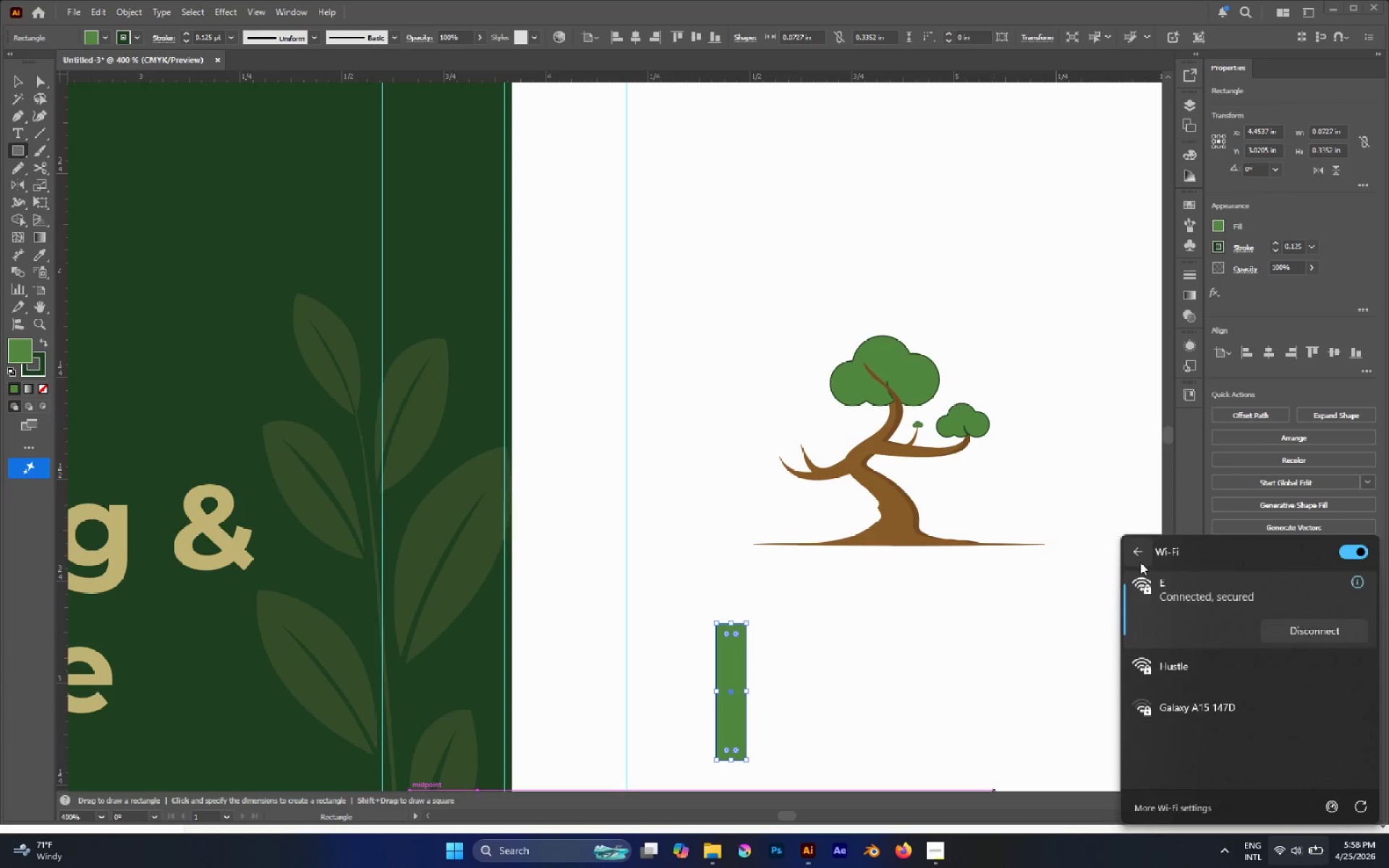 
left_click([1138, 557])
 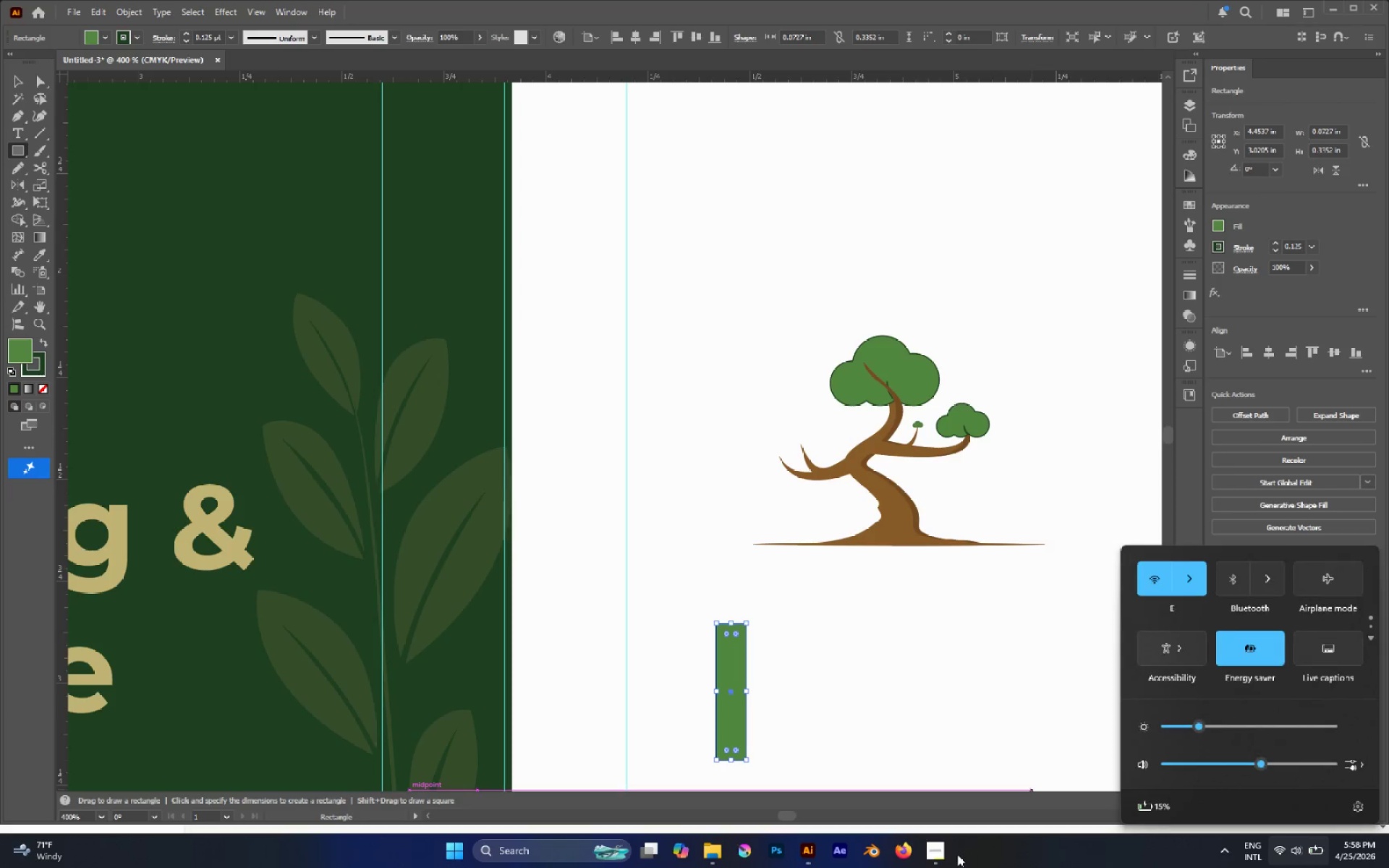 
mouse_move([967, 855])
 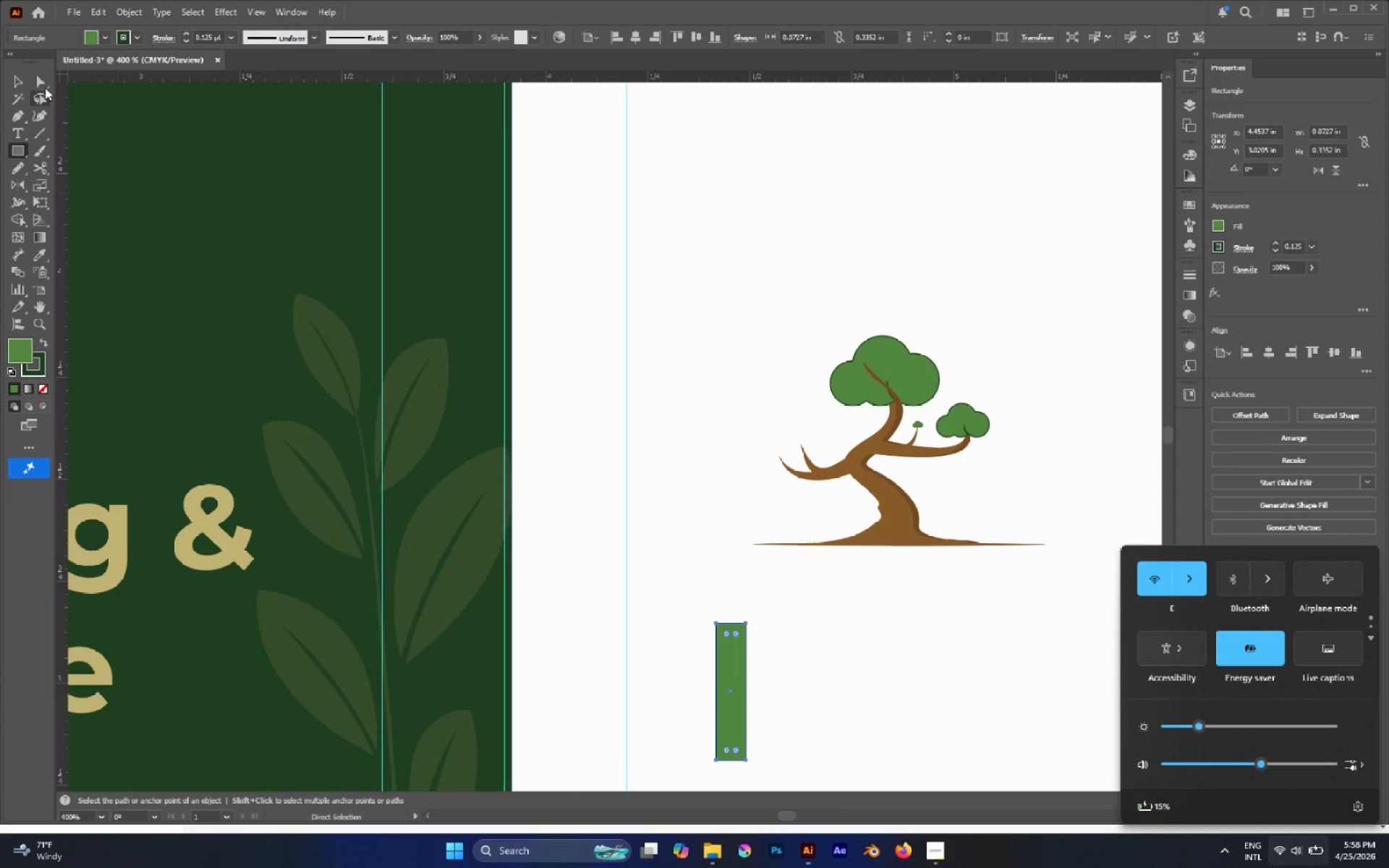 
left_click([47, 75])
 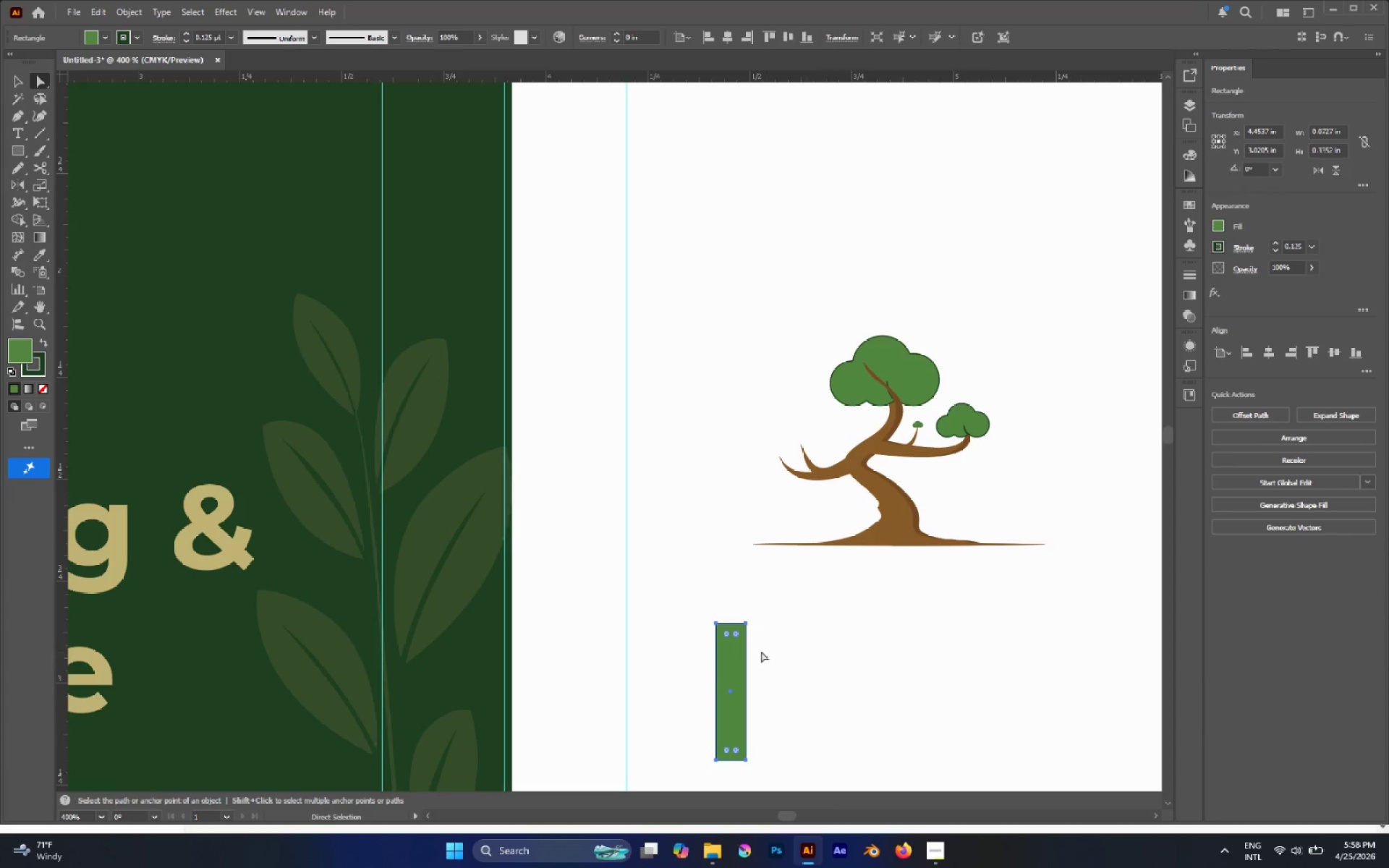 
hold_key(key=AltLeft, duration=0.45)
scroll: coordinate [739, 642], scroll_direction: up, amount: 3.0
 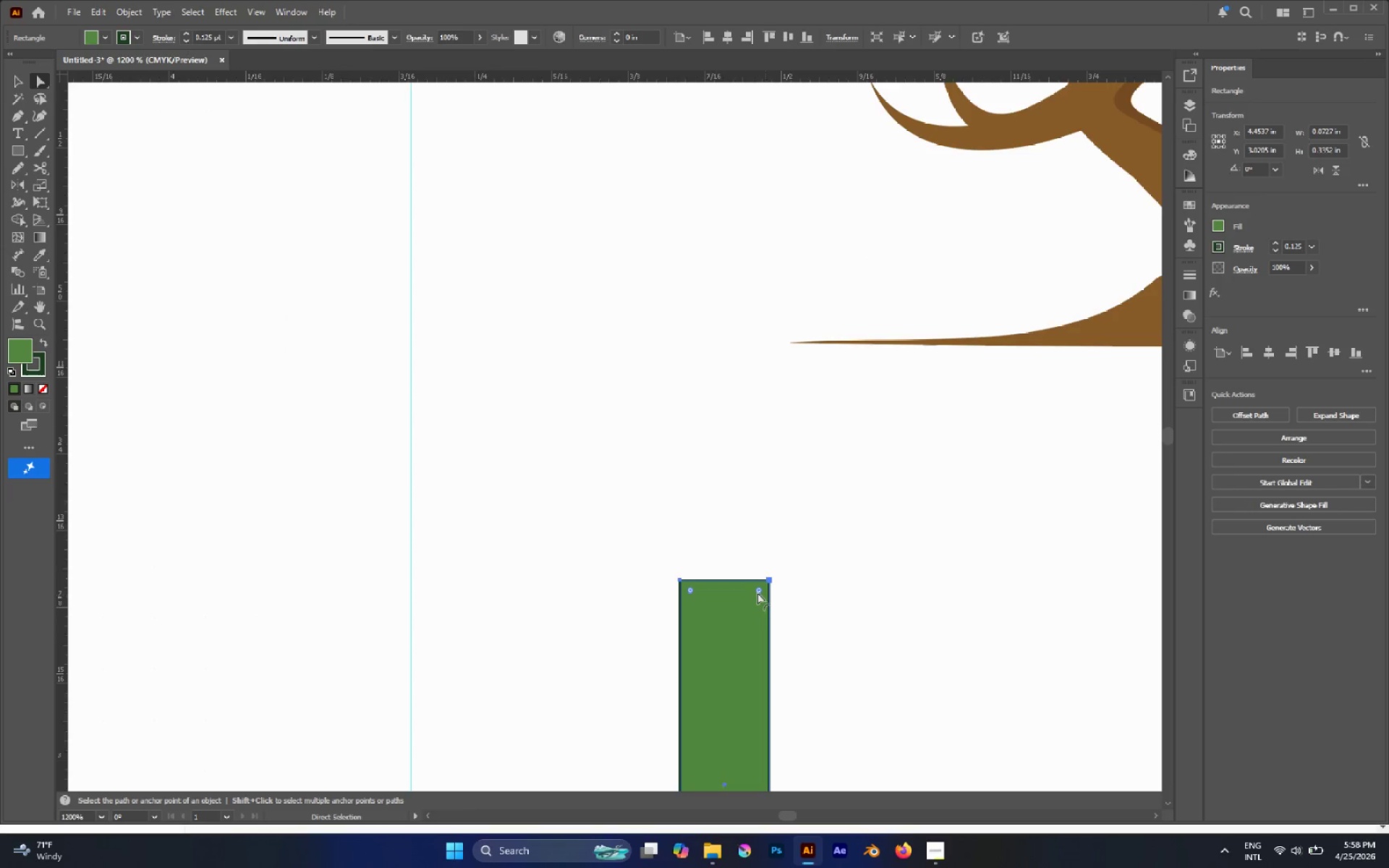 
left_click_drag(start_coordinate=[757, 592], to_coordinate=[749, 597])
 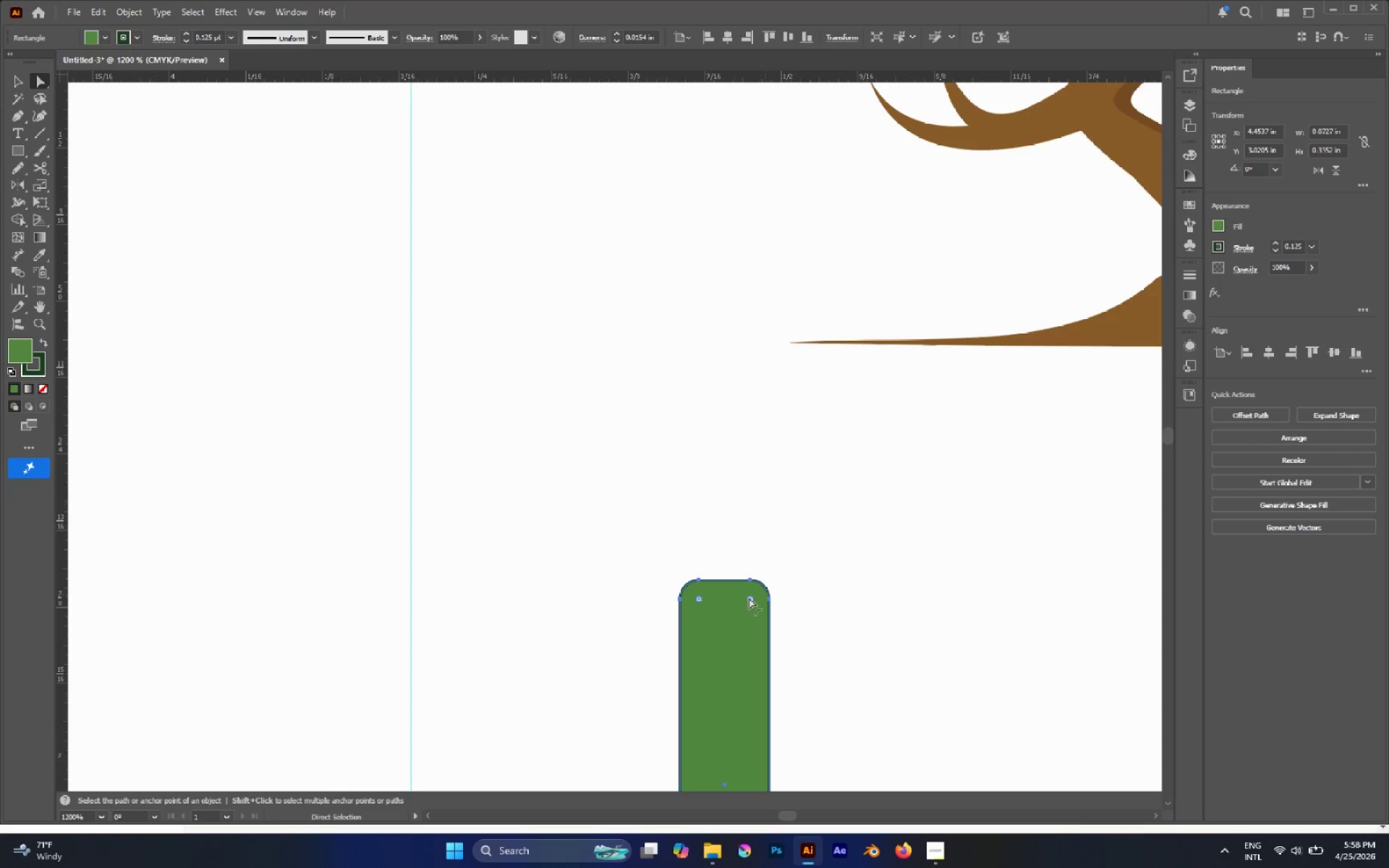 
wait(11.9)
 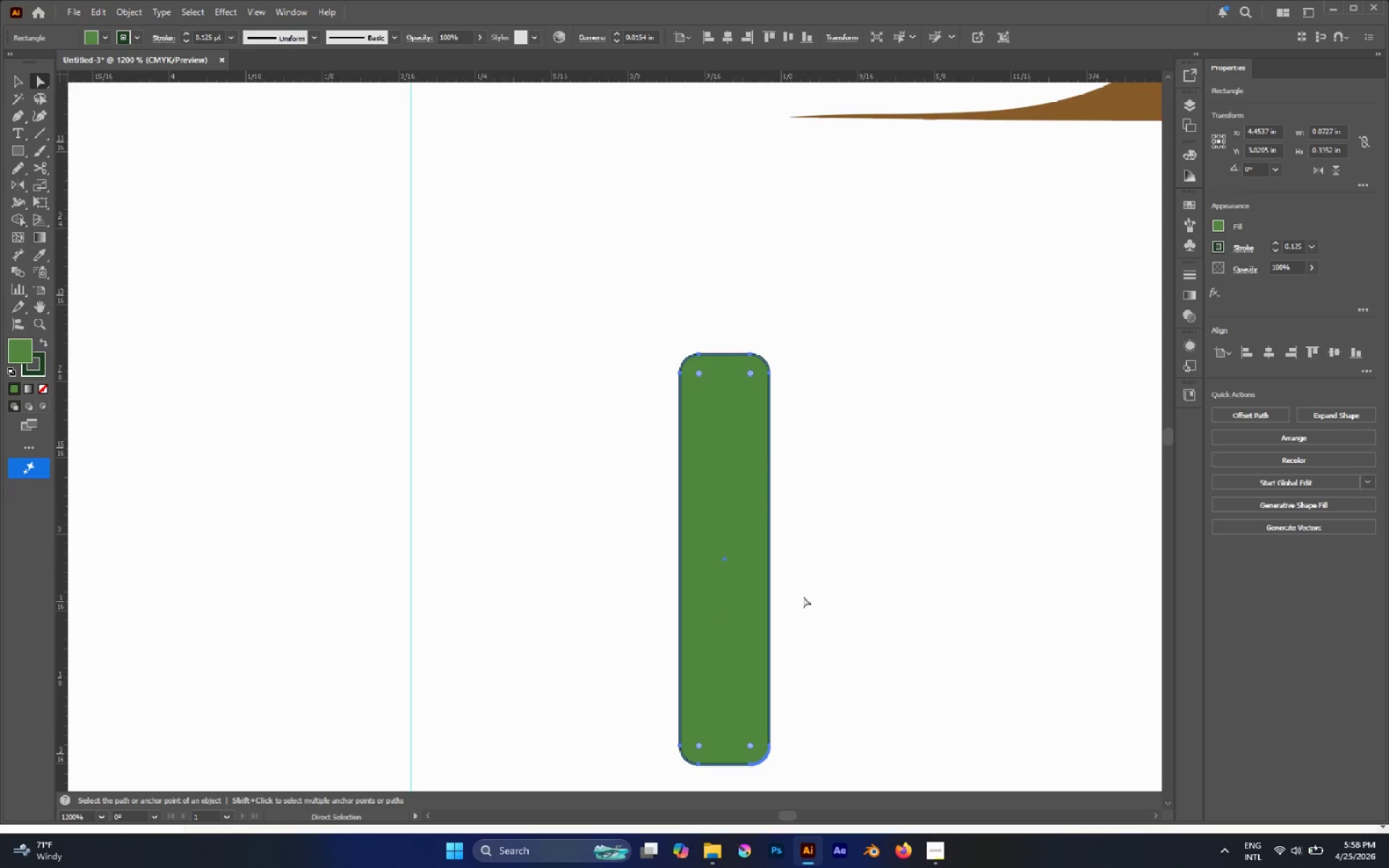 
key(V)
 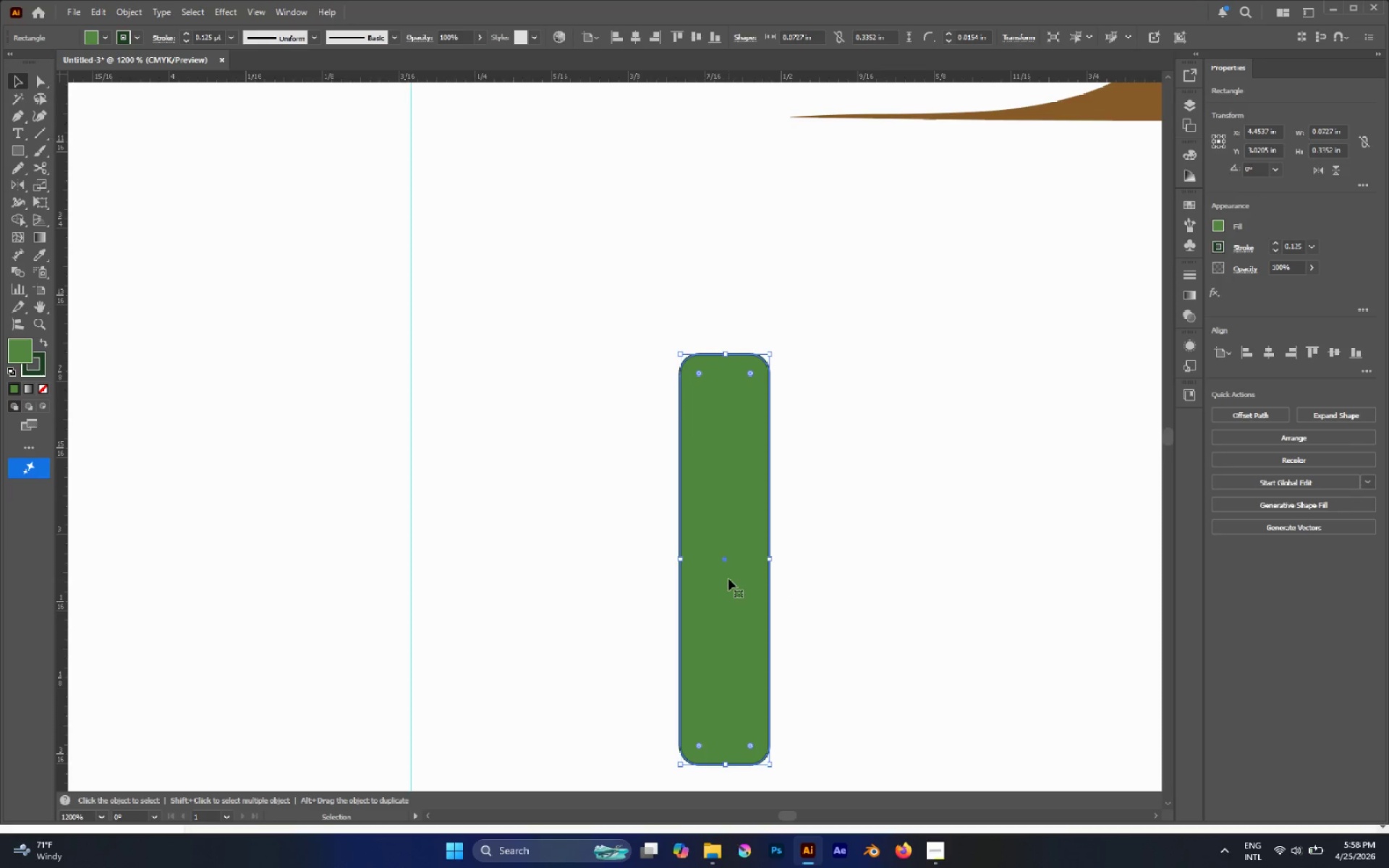 
scroll: coordinate [803, 596], scroll_direction: down, amount: 13.0
 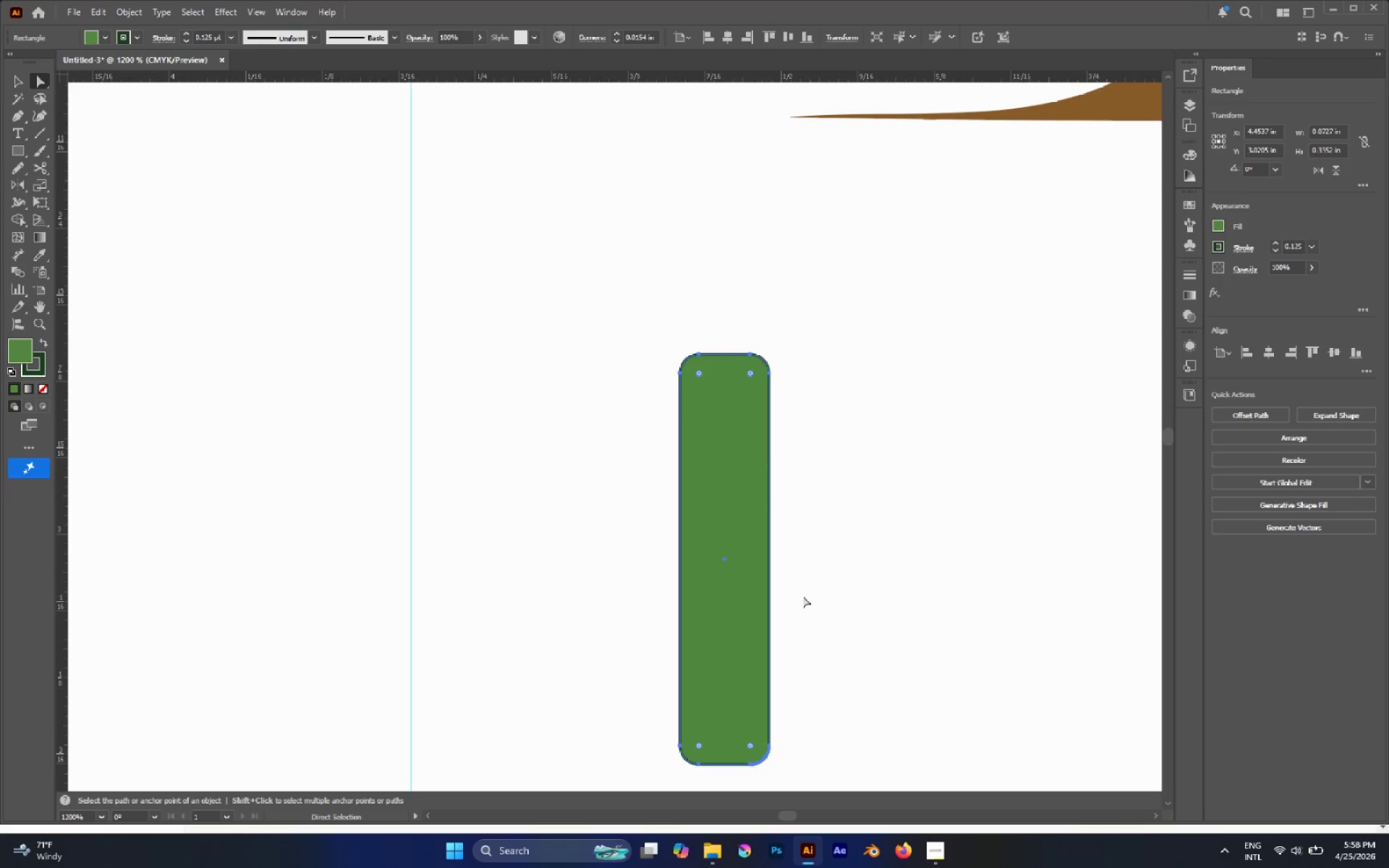 
hold_key(key=AltLeft, duration=1.56)
left_click_drag(start_coordinate=[729, 579], to_coordinate=[531, 565])
 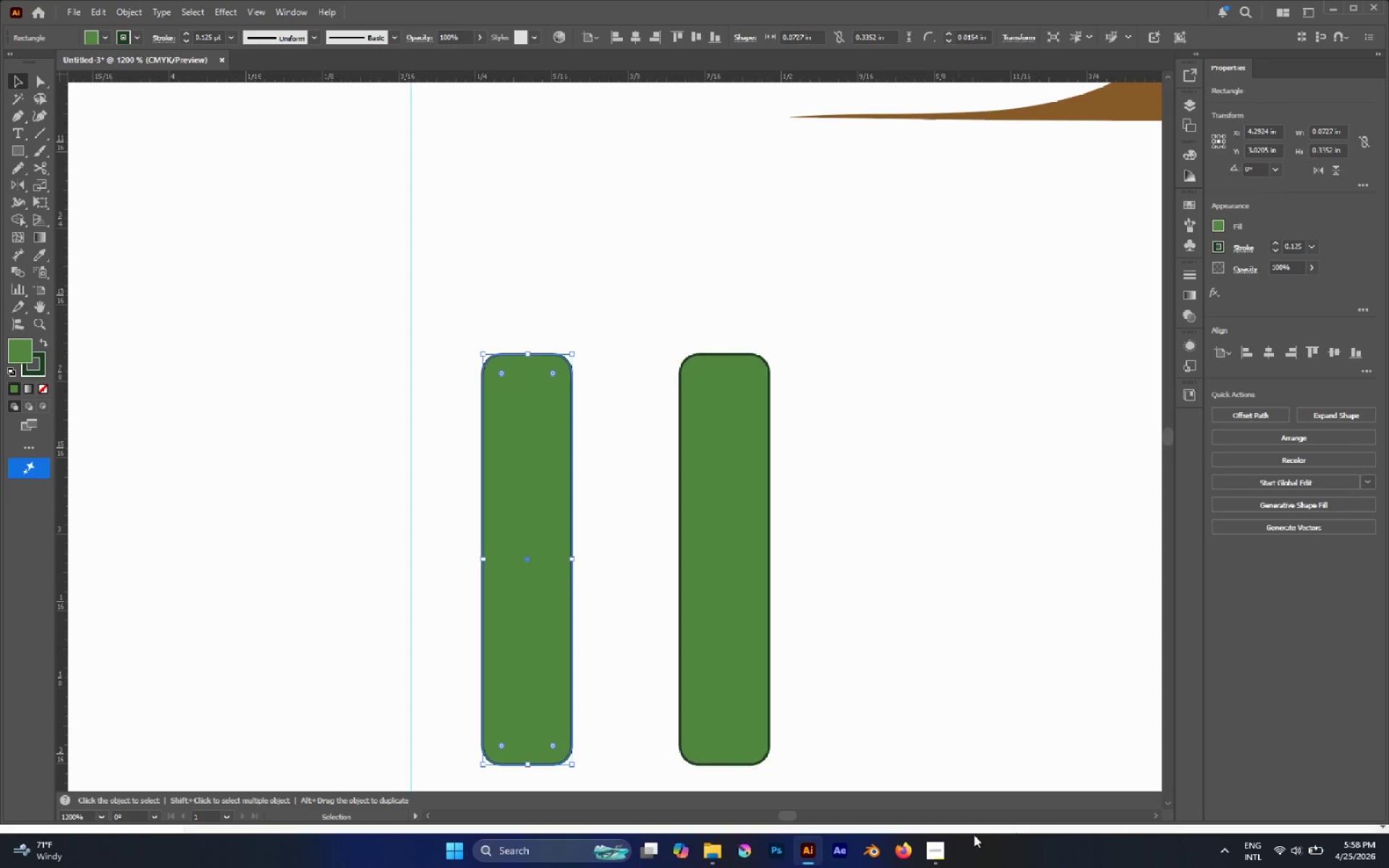 
hold_key(key=ShiftLeft, duration=1.1)
 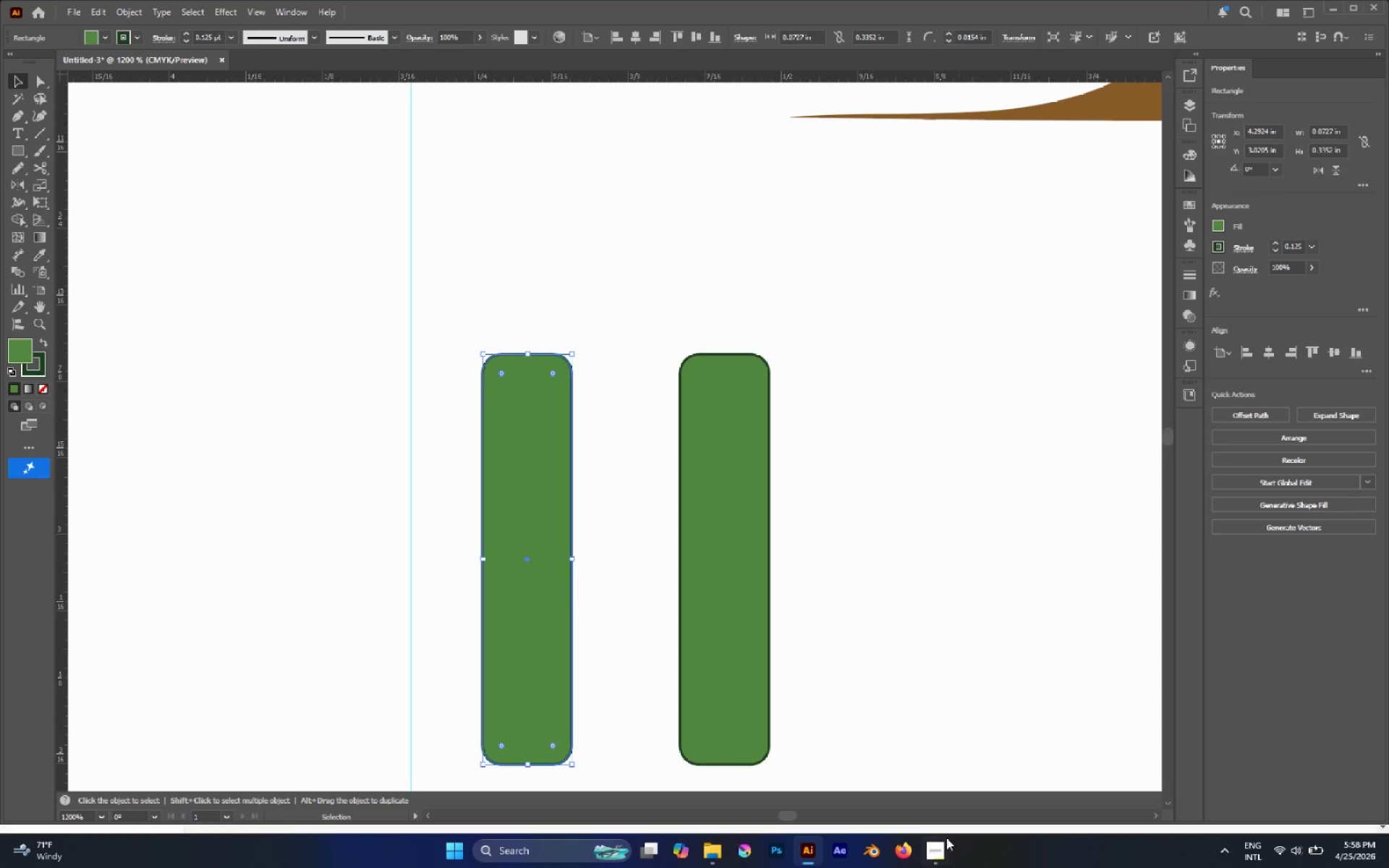 
left_click([946, 838])